 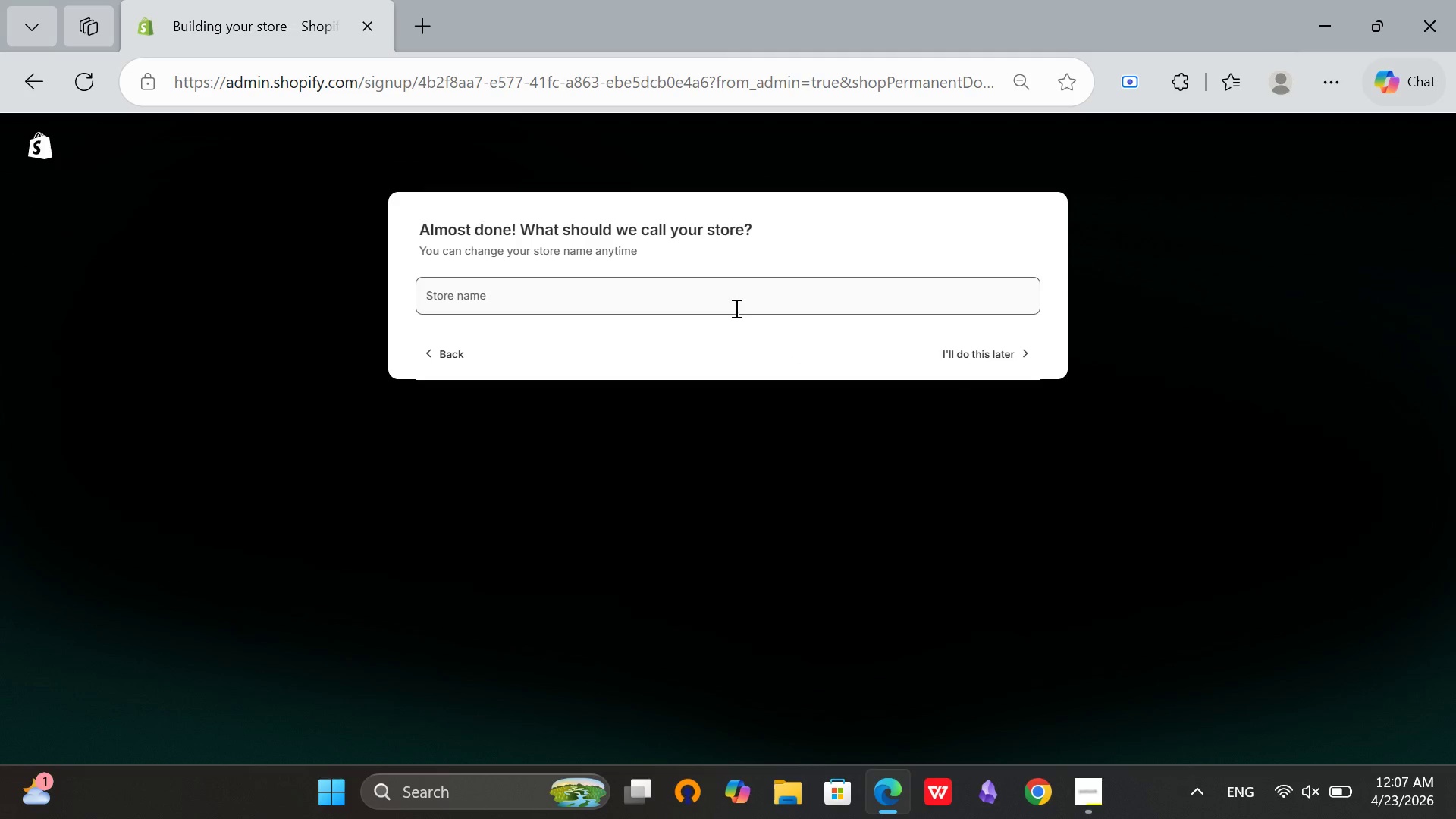 
type(Irin=)
key(Backspace)
key(Backspace)
key(Backspace)
type(on-ember)
 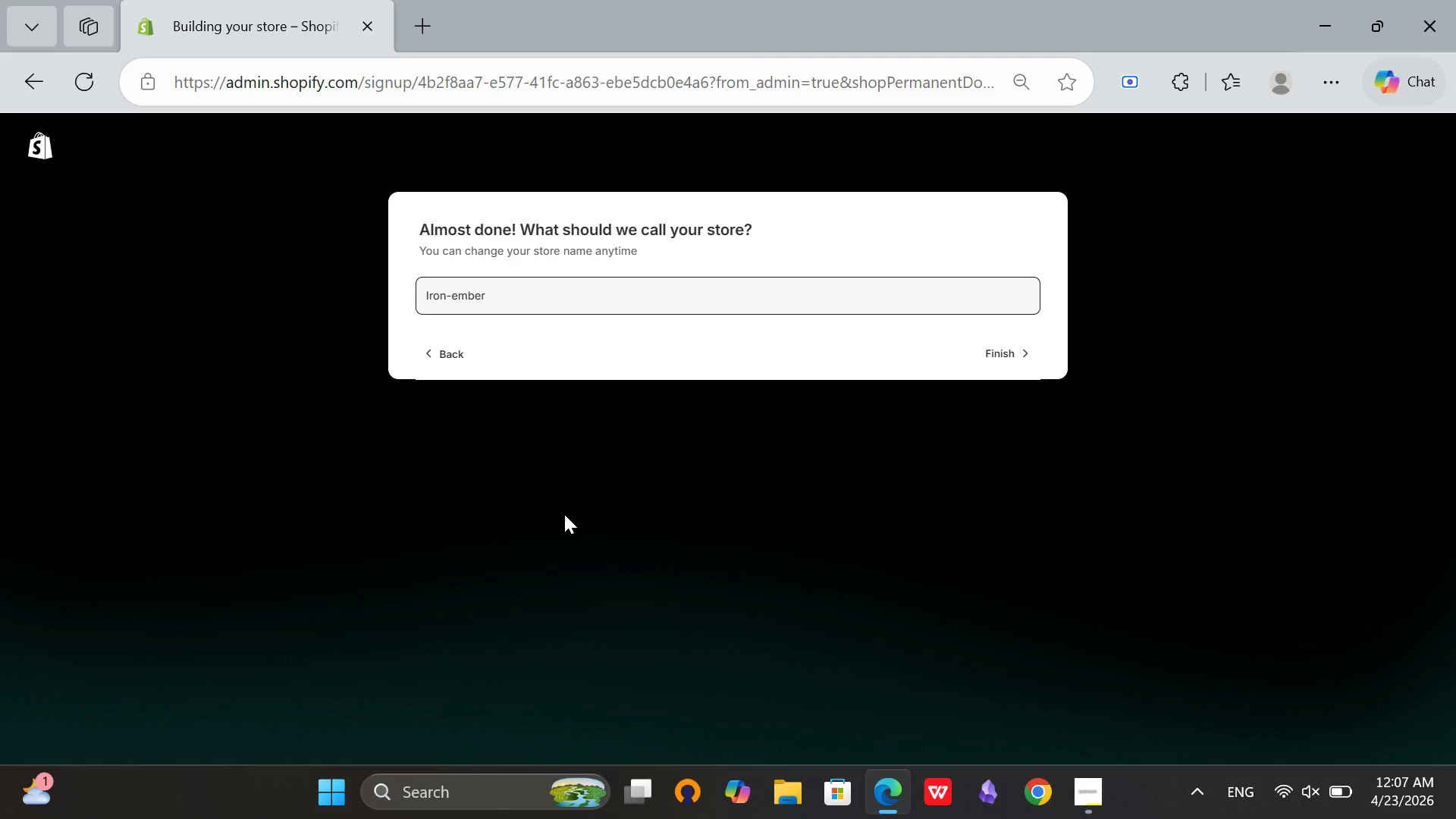 
left_click([542, 557])
 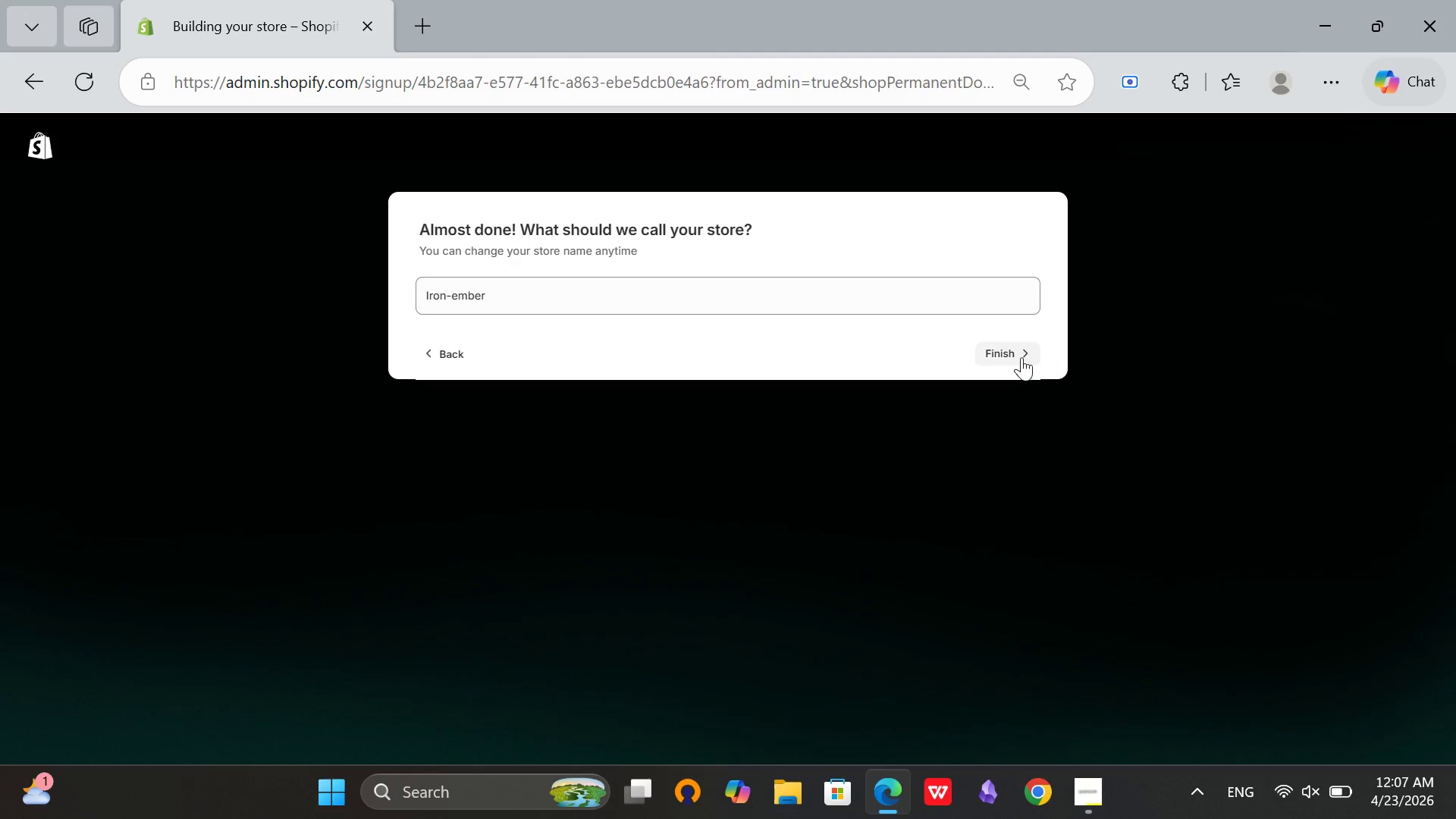 
left_click([1021, 357])
 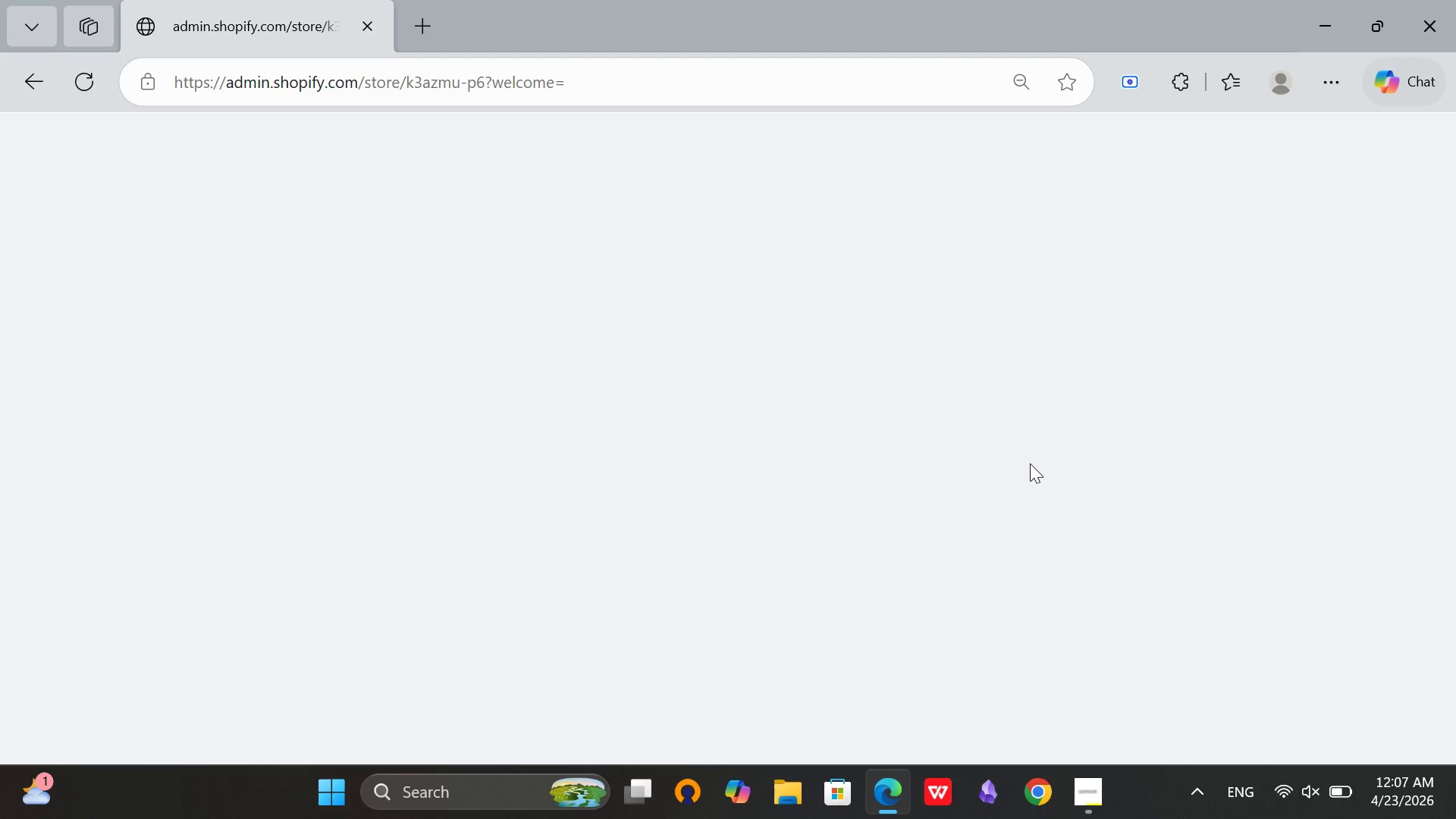 
wait(11.34)
 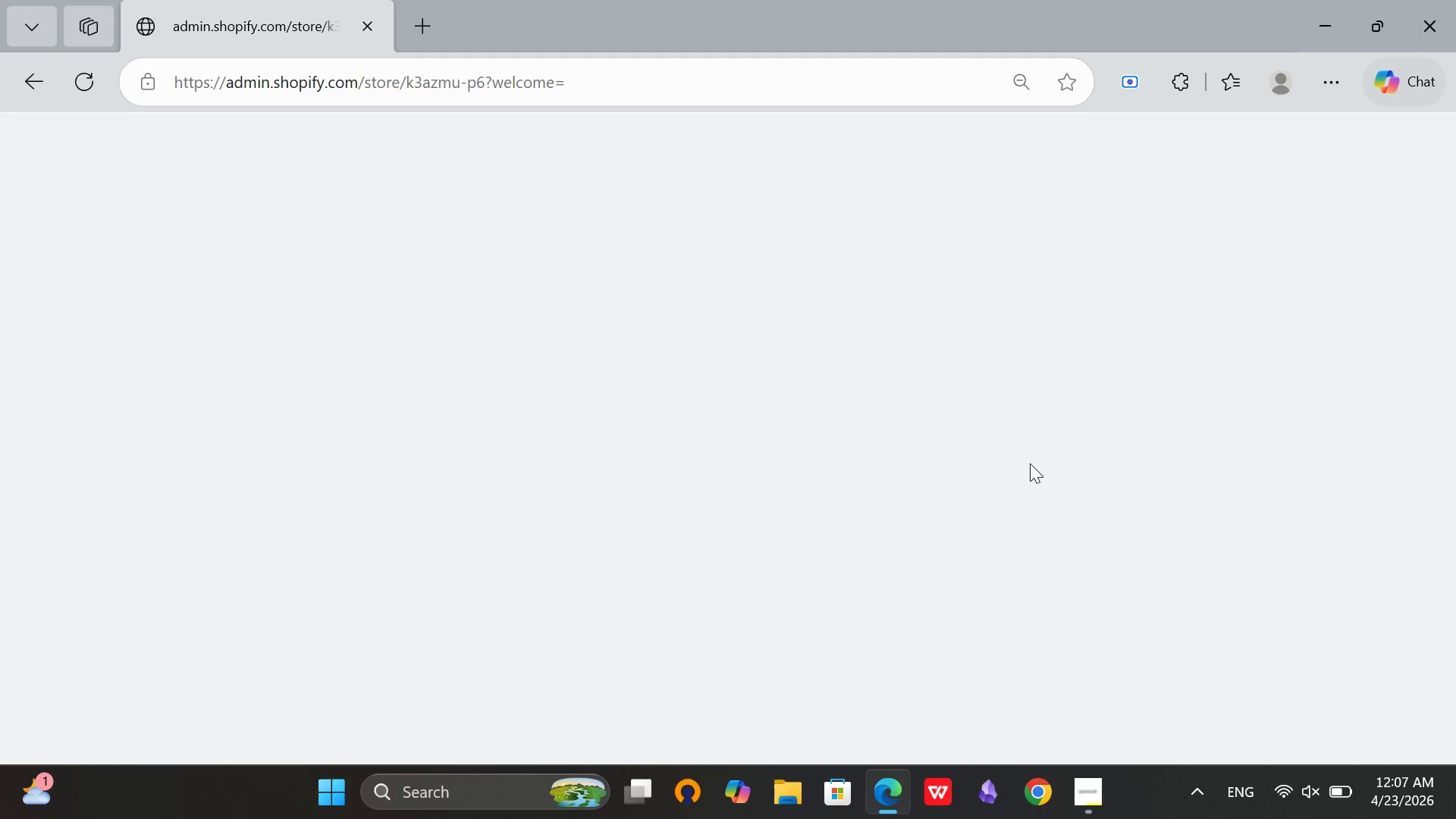 
left_click([1109, 797])